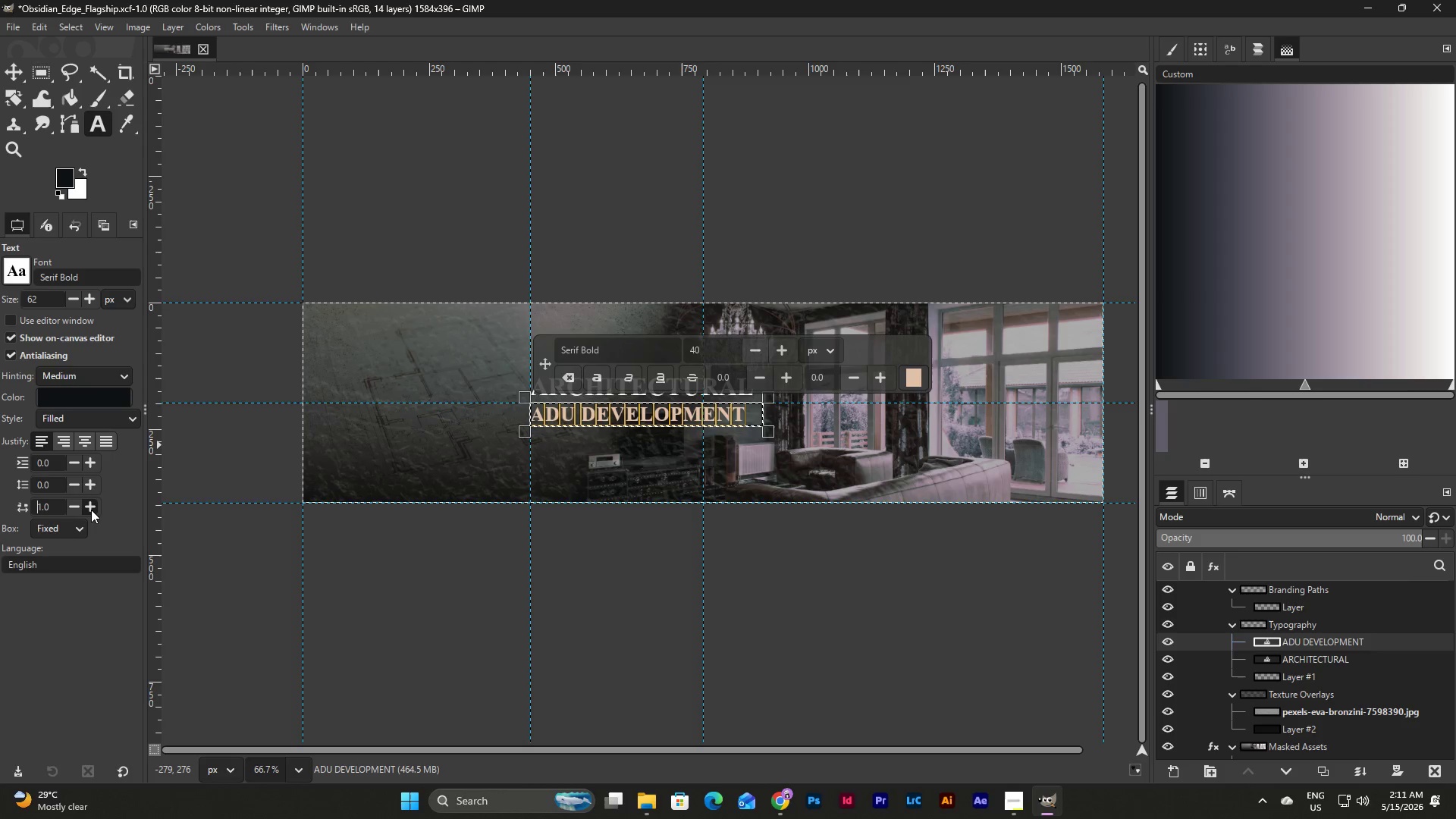 
left_click([91, 510])
 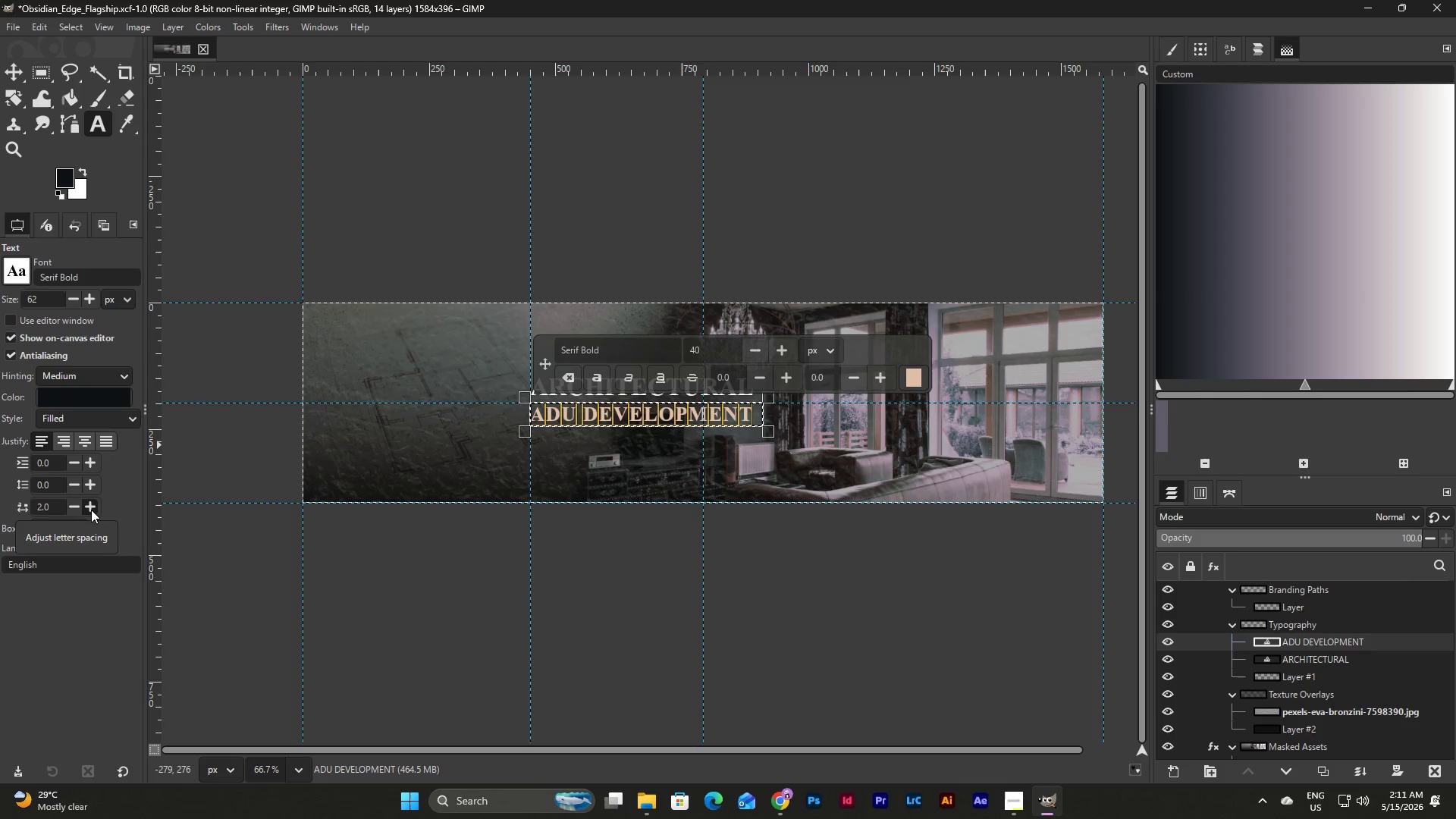 
left_click([91, 510])
 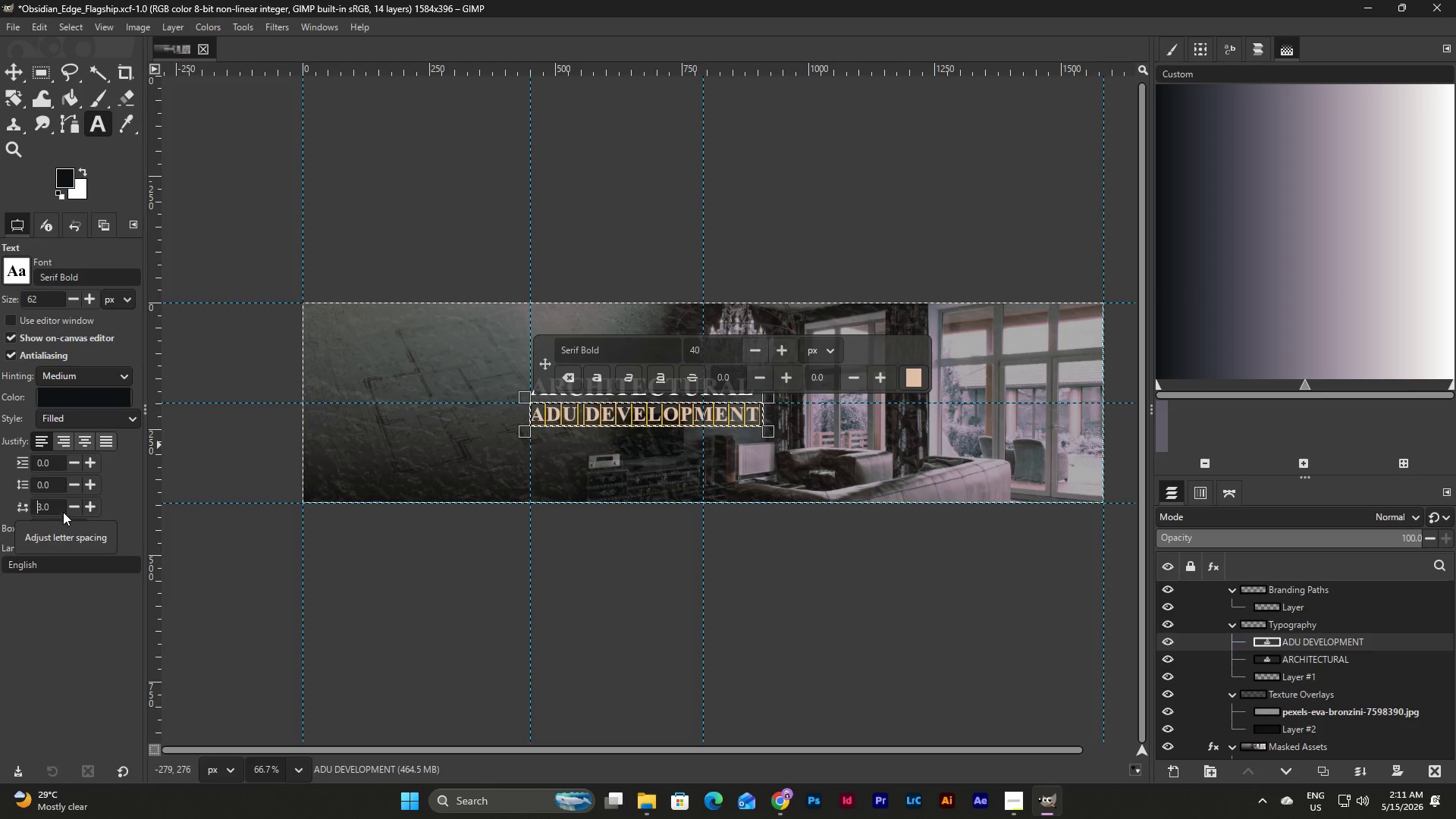 
left_click([71, 509])
 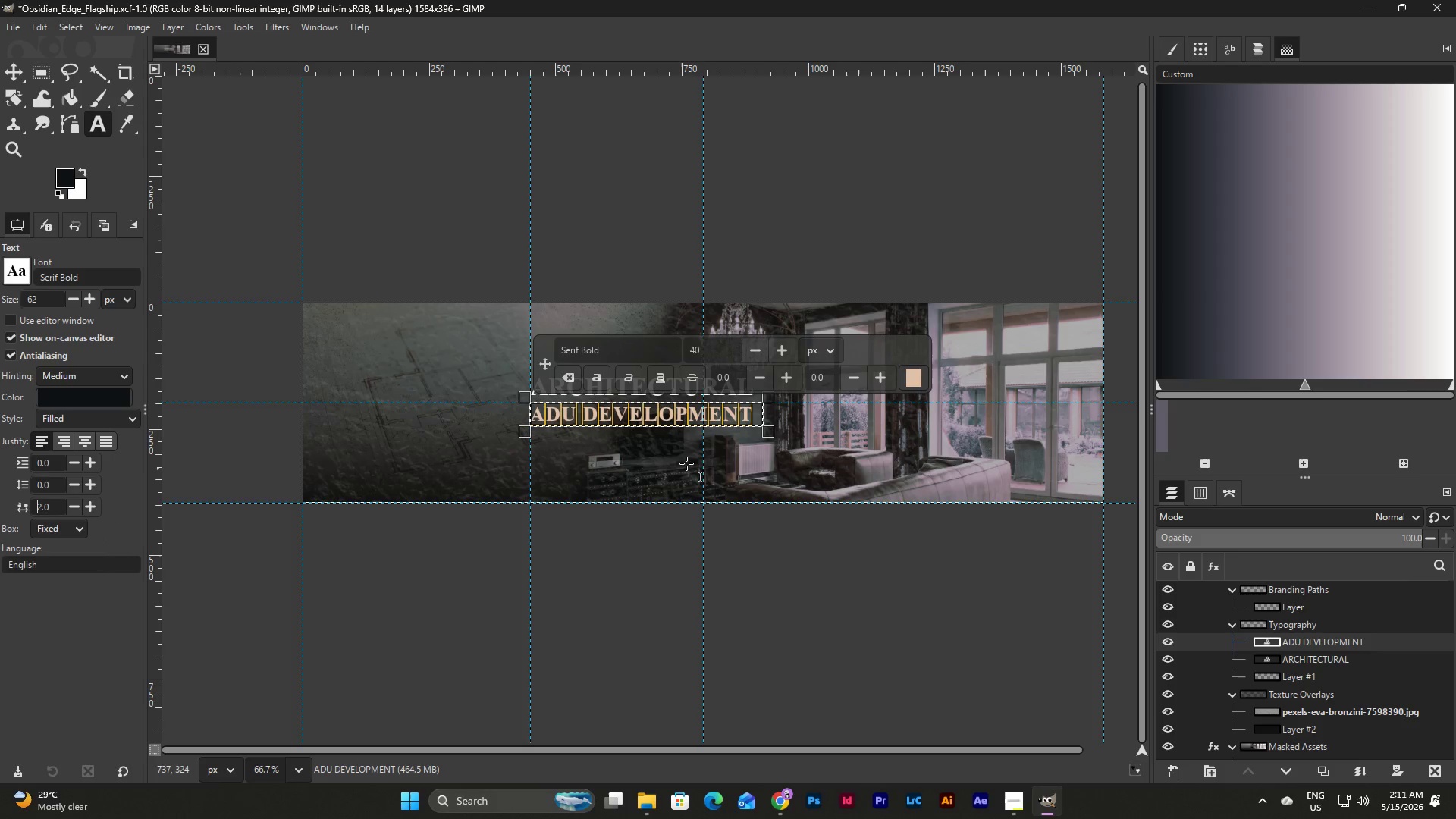 
mouse_move([913, 403])
 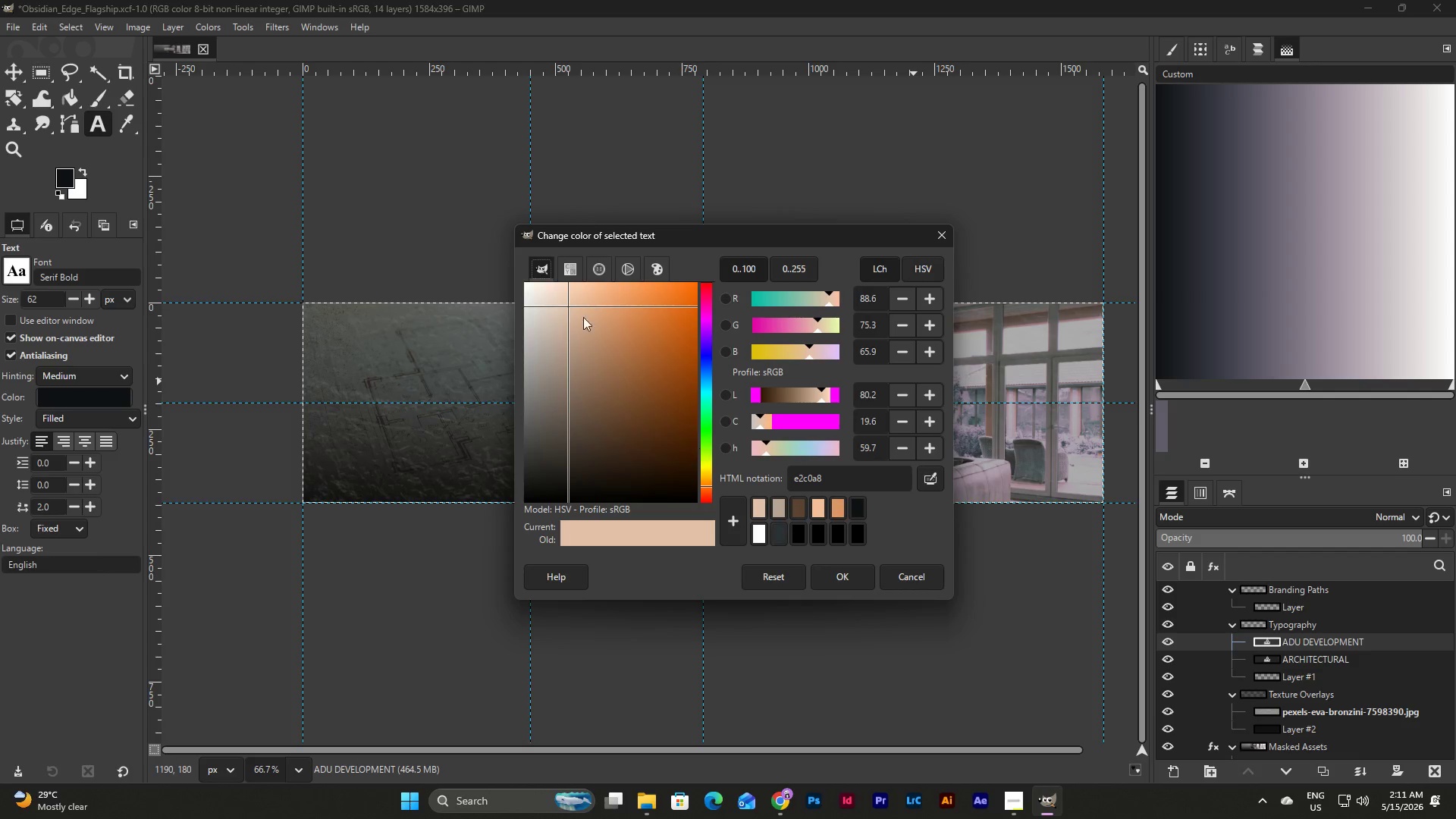 
left_click_drag(start_coordinate=[566, 306], to_coordinate=[612, 322])
 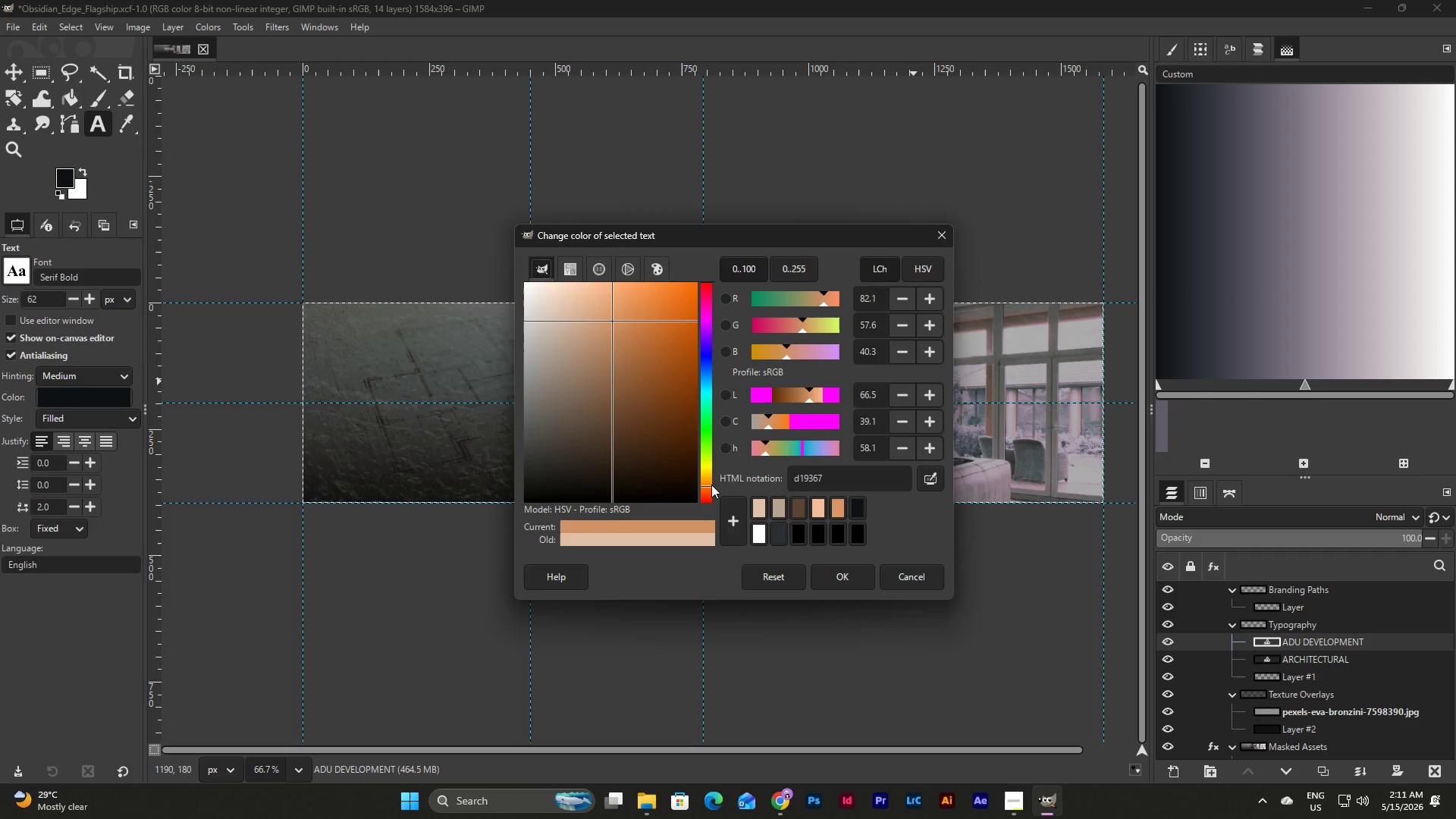 
left_click_drag(start_coordinate=[709, 485], to_coordinate=[708, 472])
 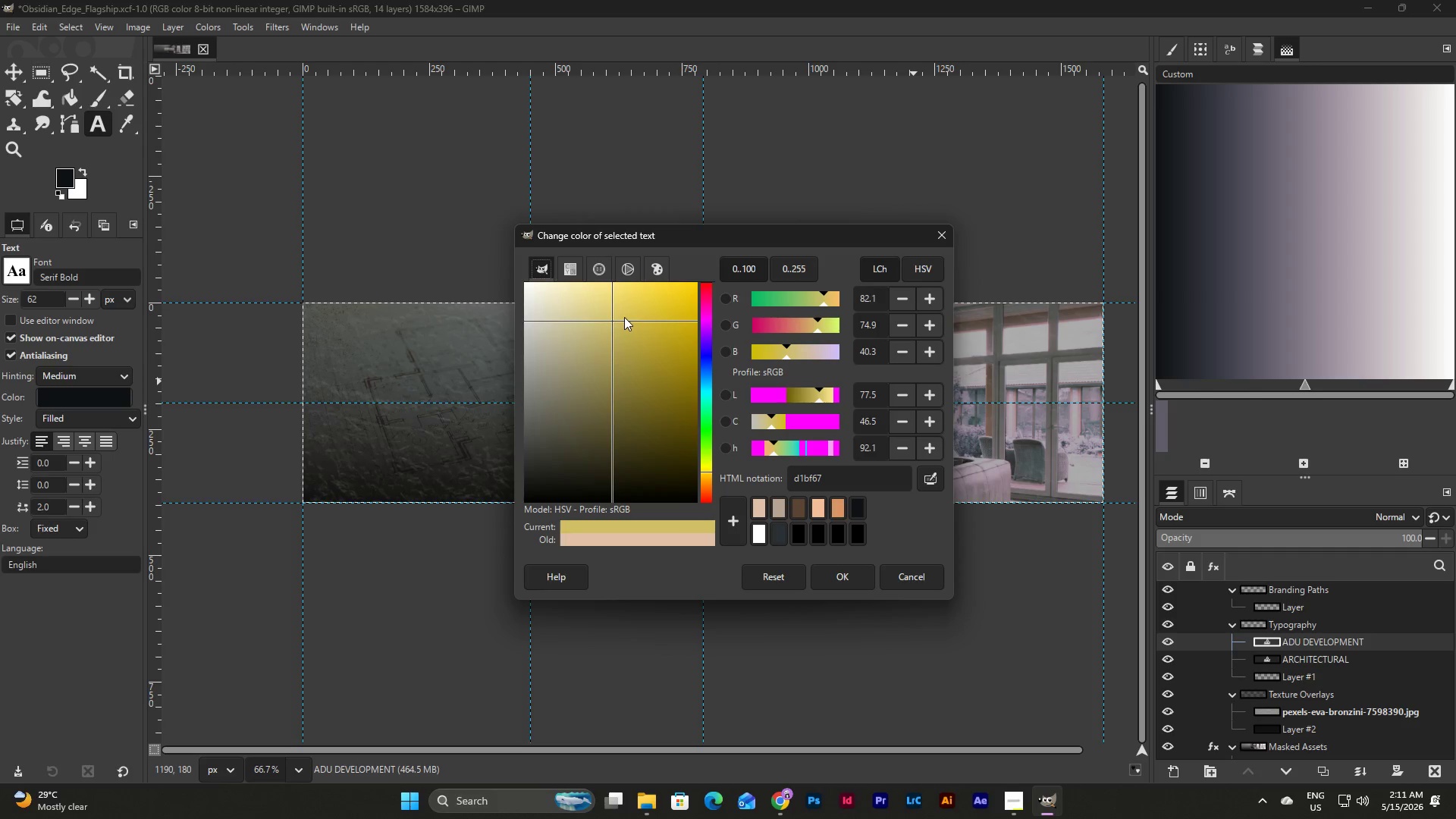 
left_click_drag(start_coordinate=[623, 315], to_coordinate=[635, 369])
 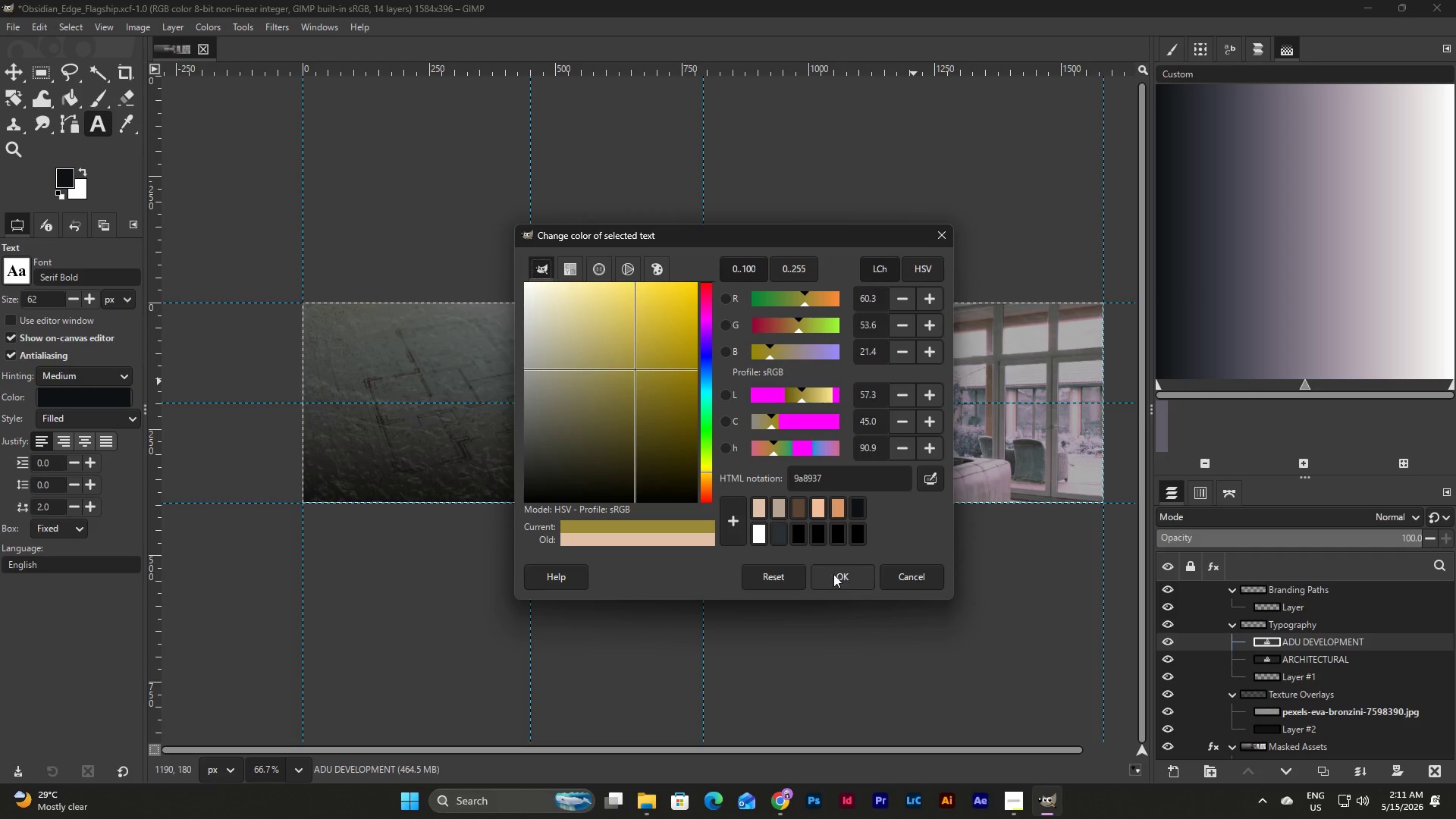 
left_click([838, 575])
 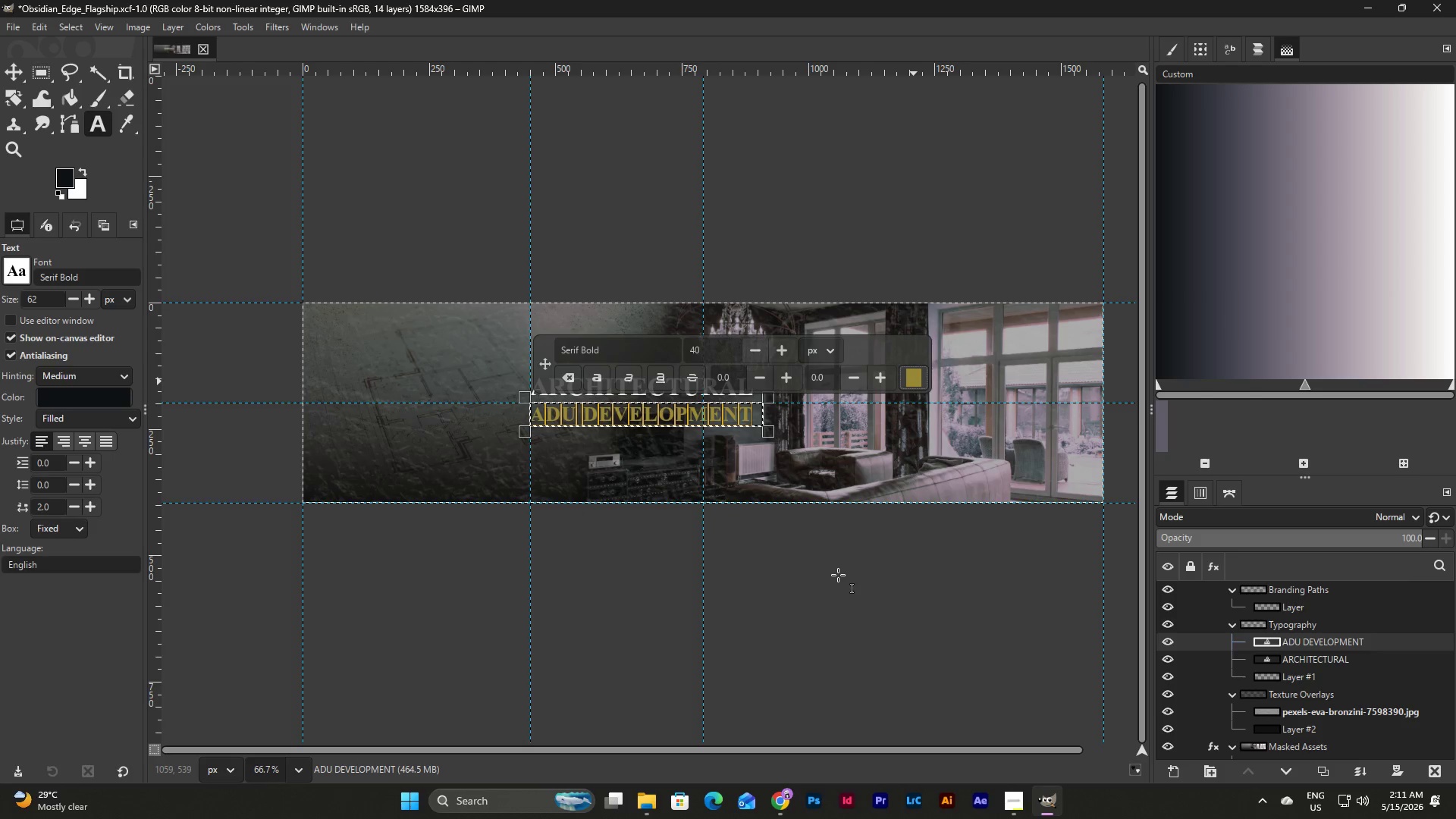 
left_click([915, 366])
 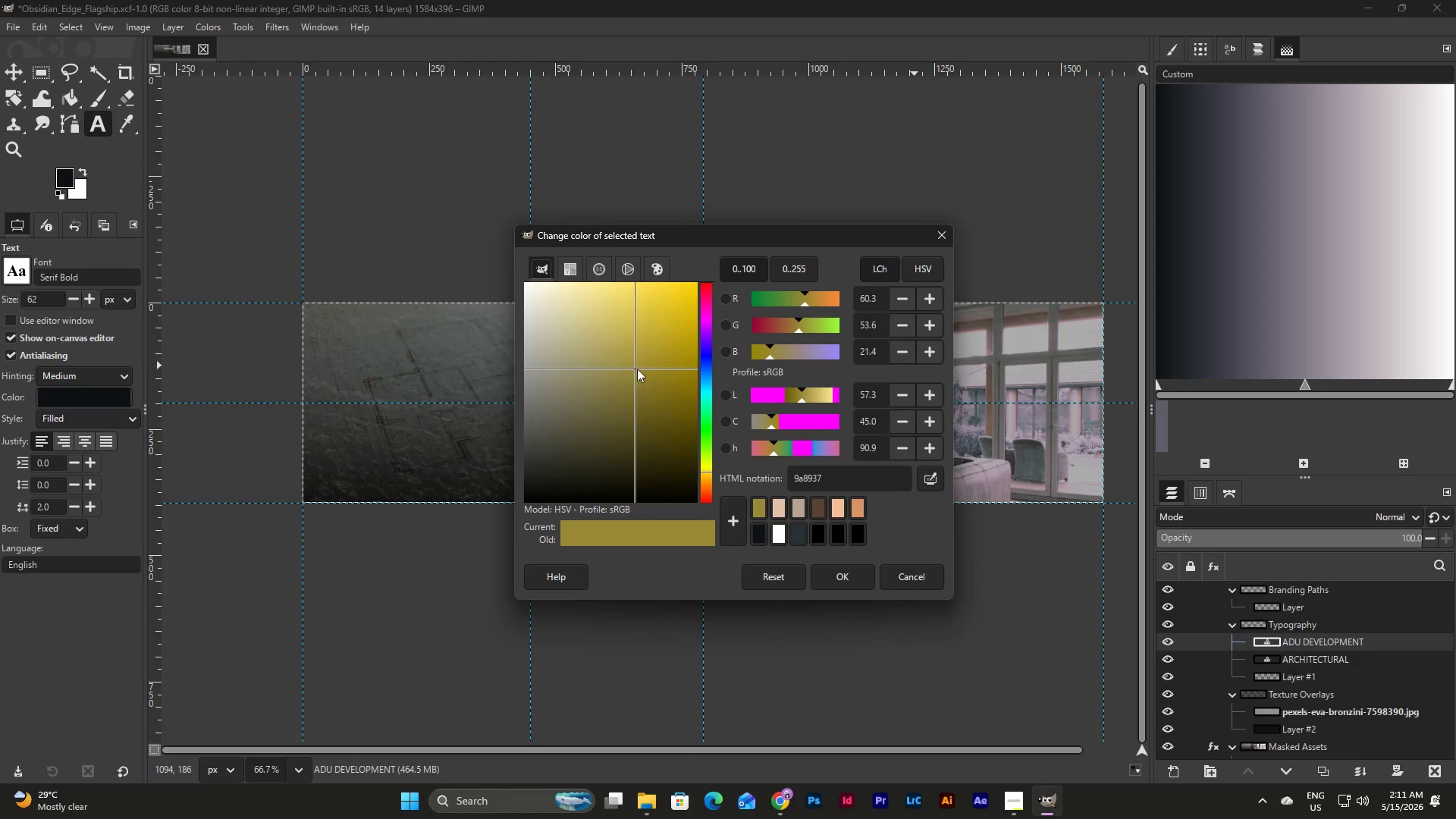 
left_click_drag(start_coordinate=[637, 366], to_coordinate=[659, 334])
 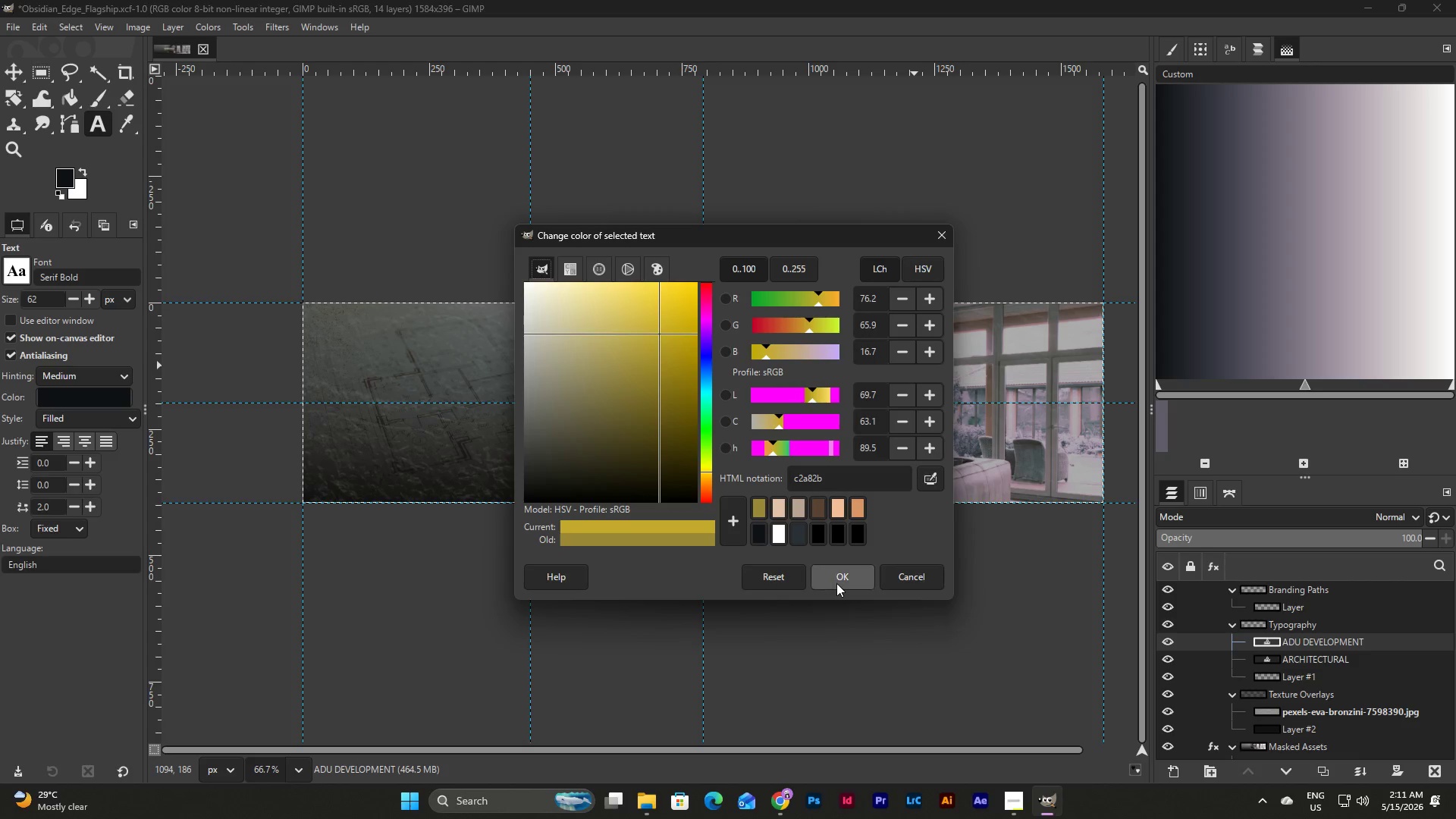 
left_click([834, 582])
 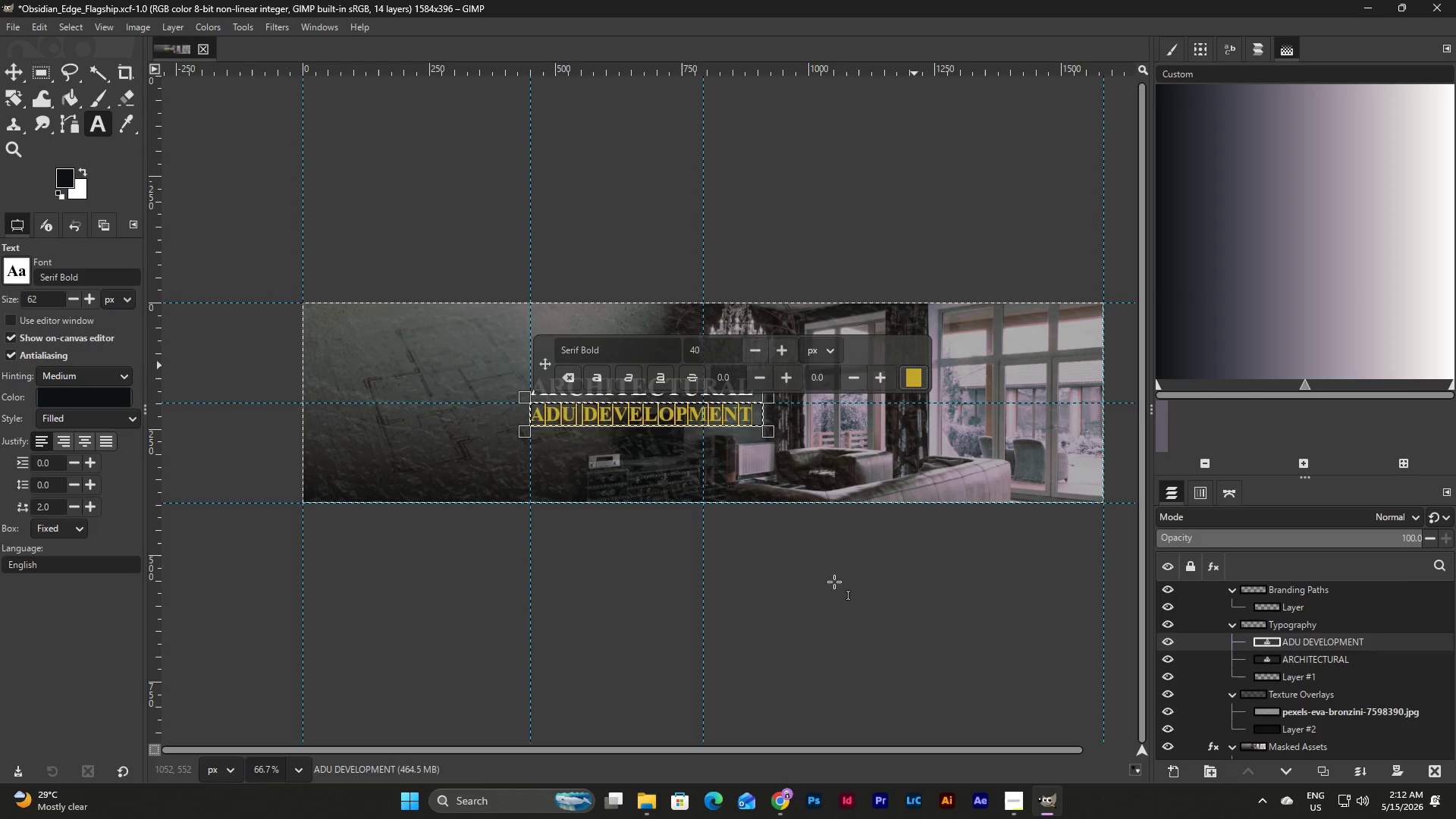 
left_click([911, 372])
 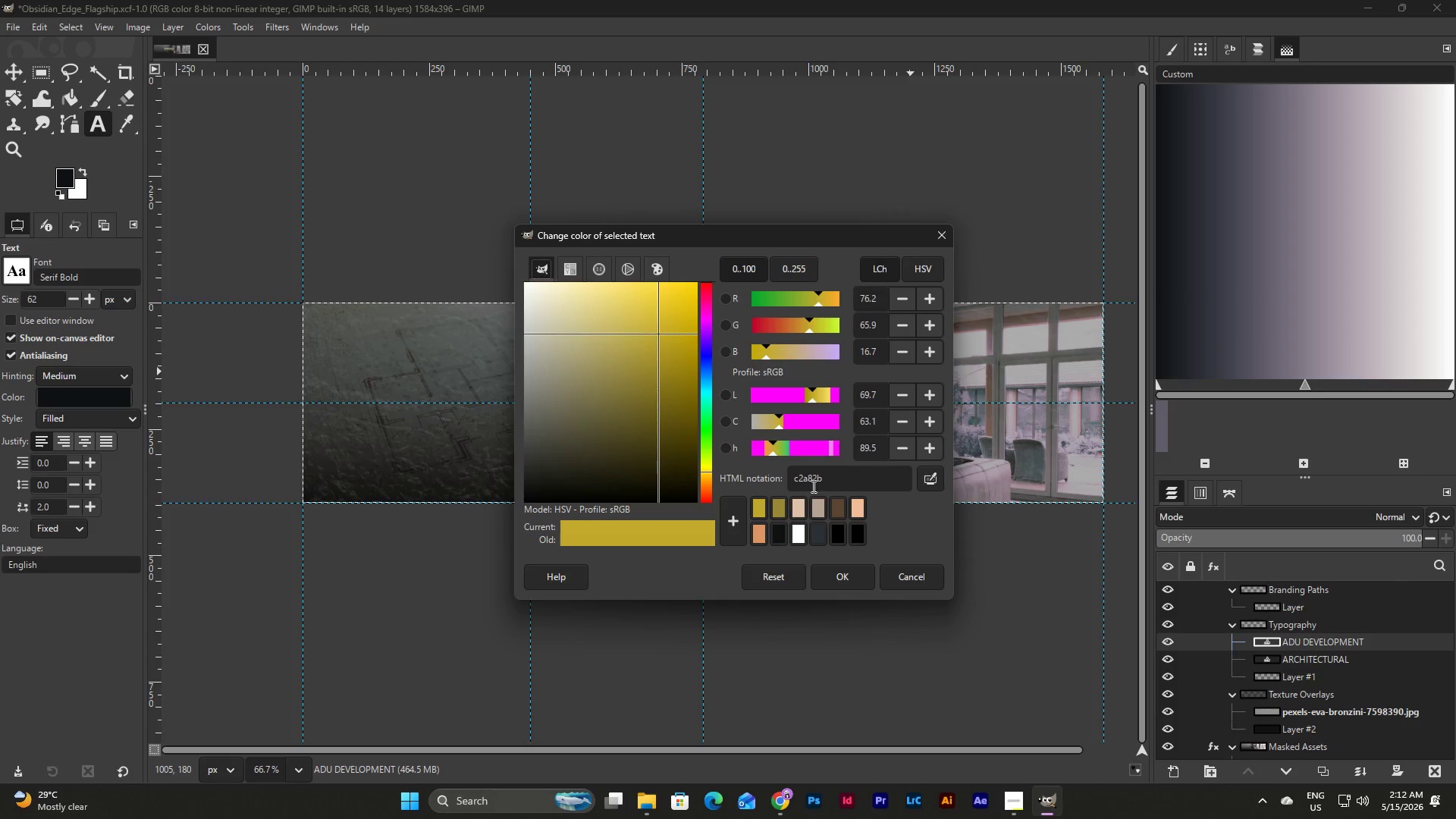 
left_click([794, 503])
 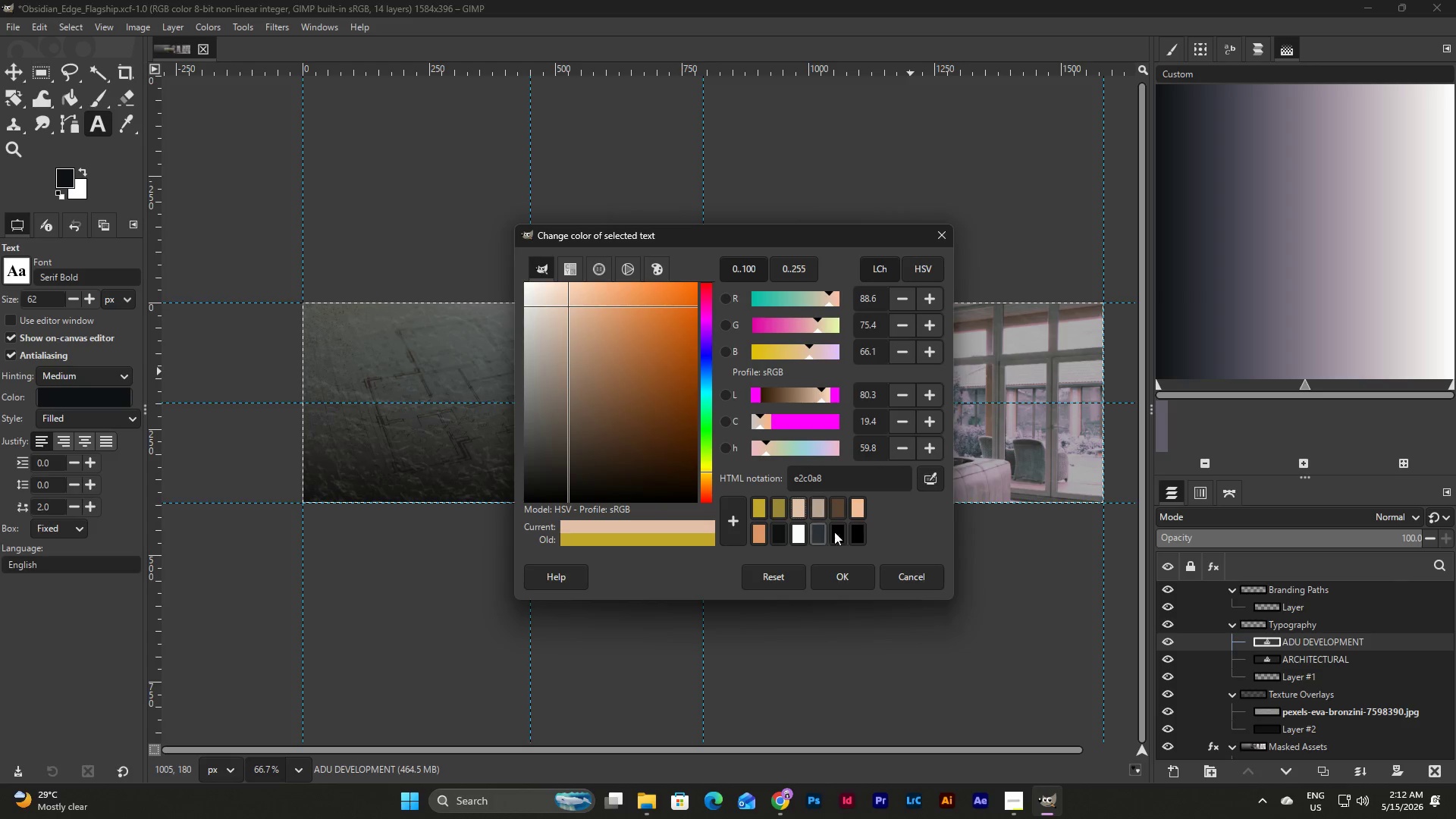 
left_click([858, 507])
 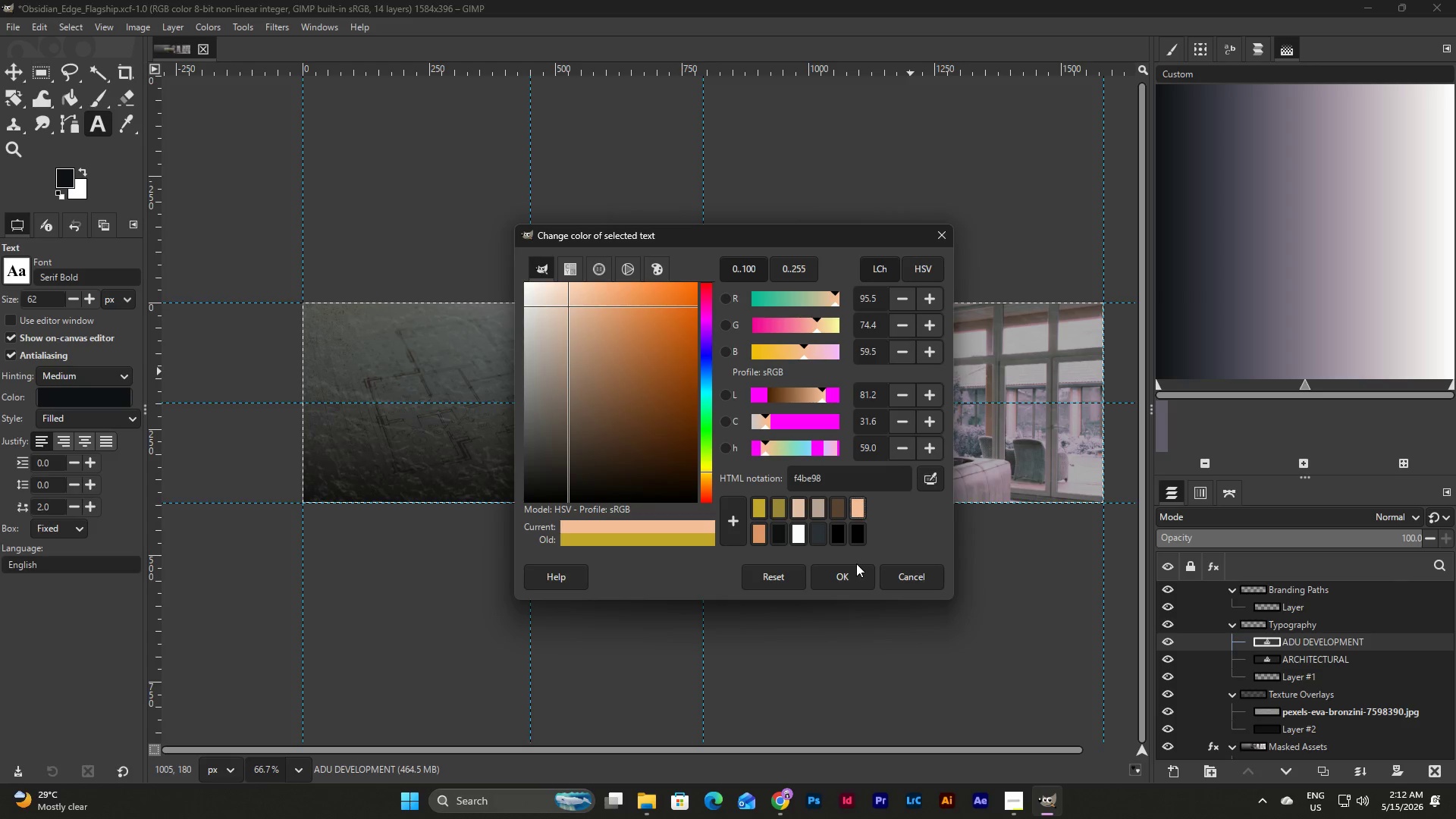 
left_click([847, 579])
 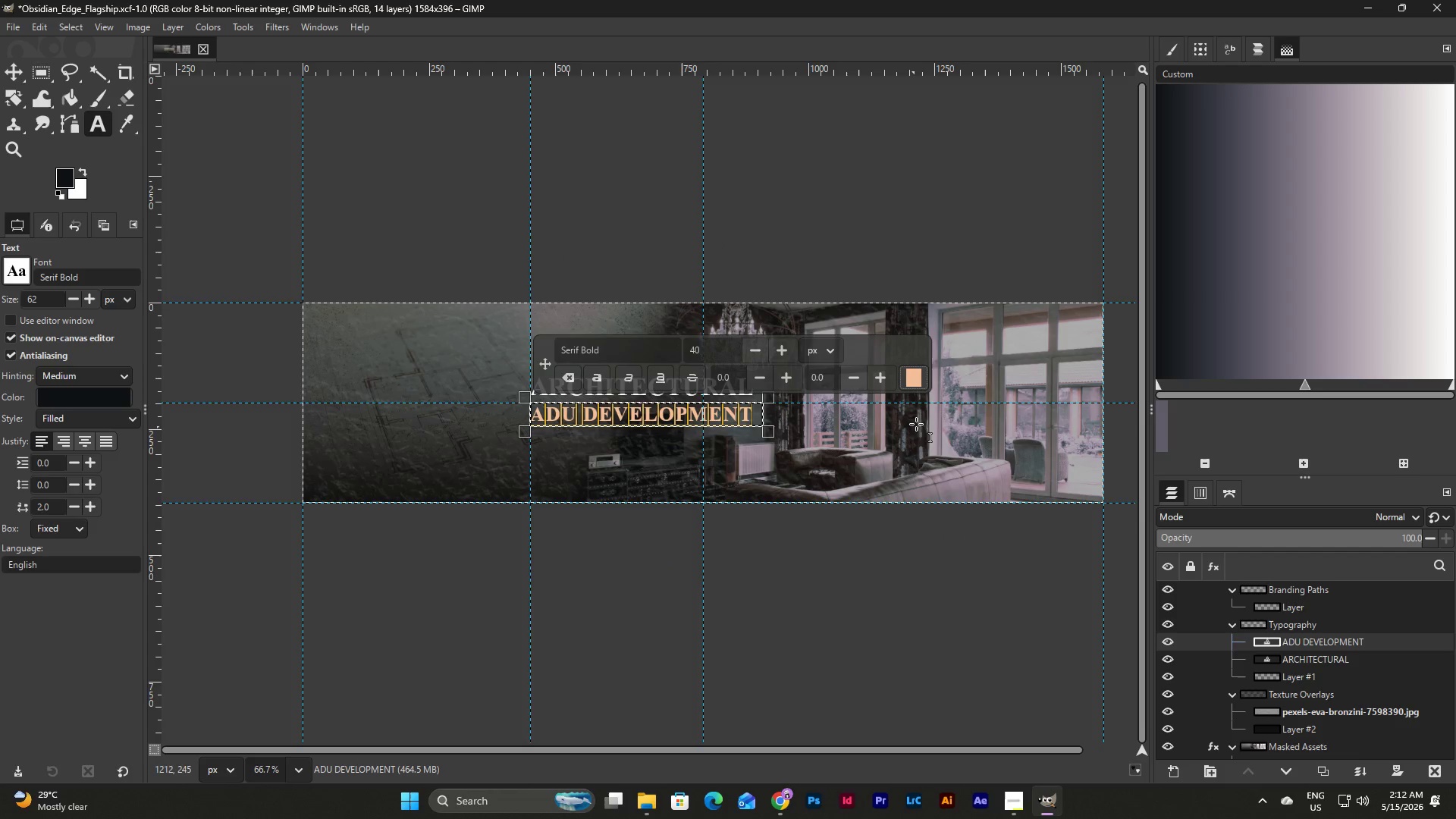 
left_click([912, 383])
 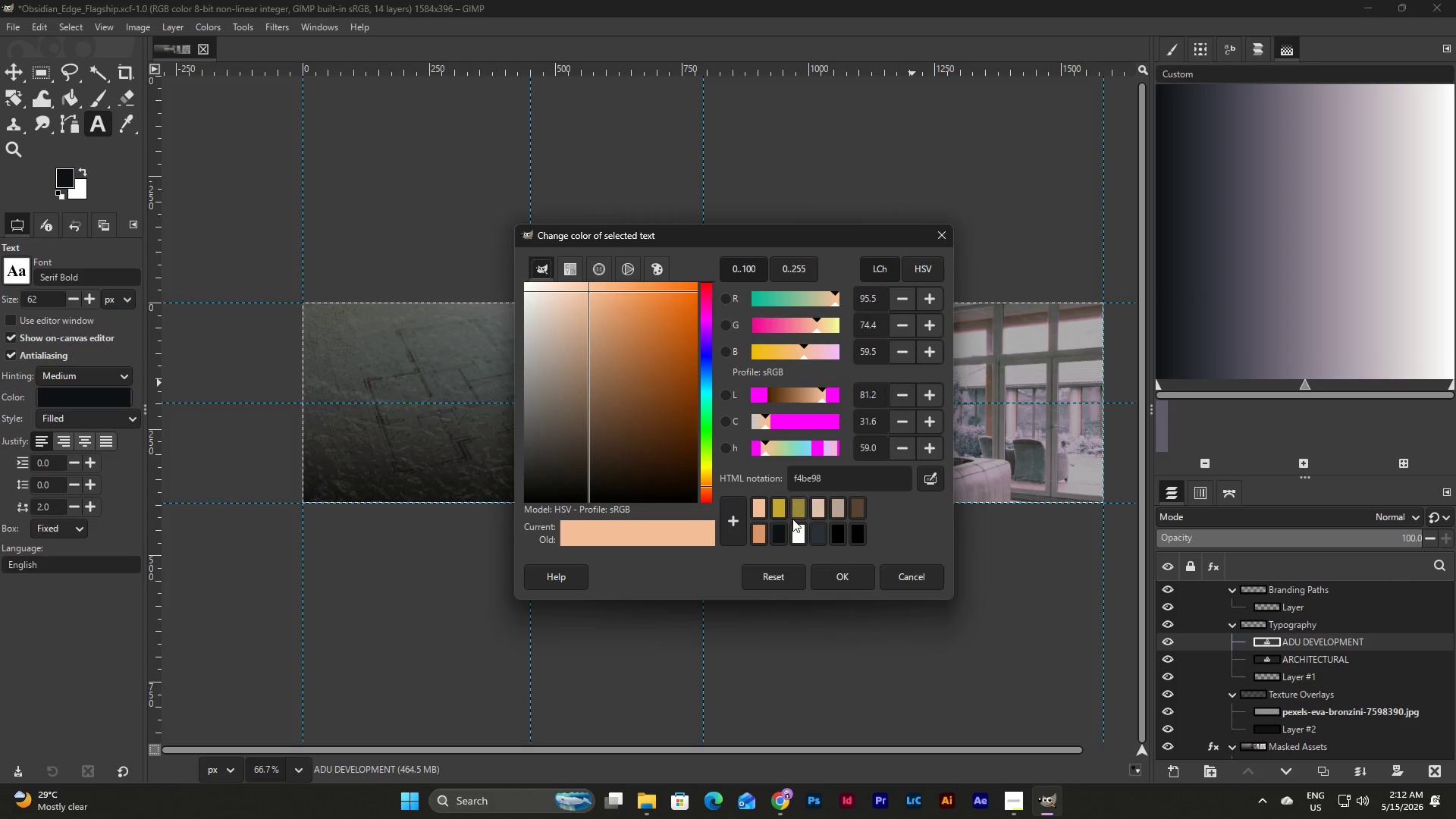 
left_click([751, 506])
 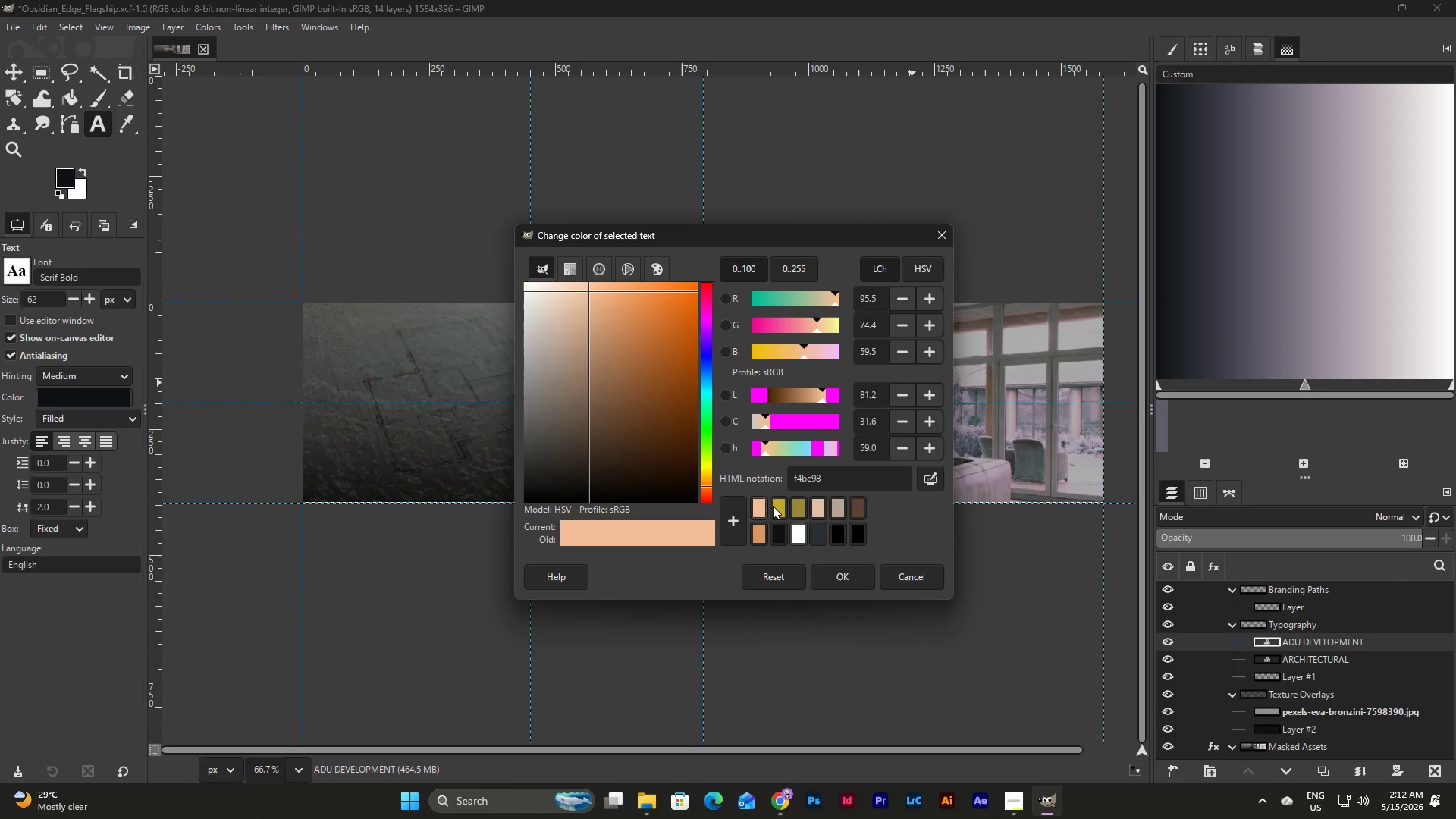 
left_click([757, 510])
 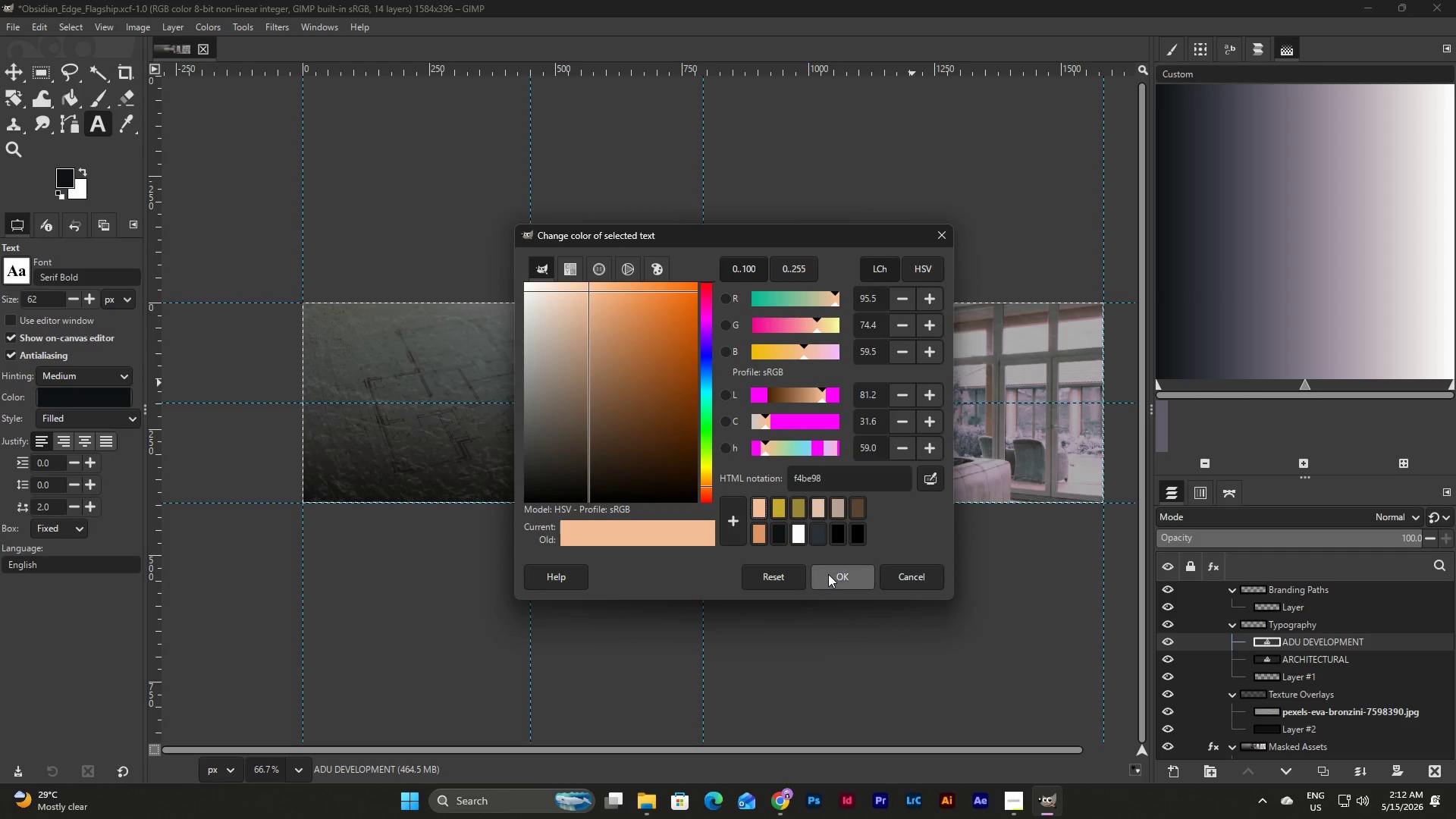 
left_click([829, 573])
 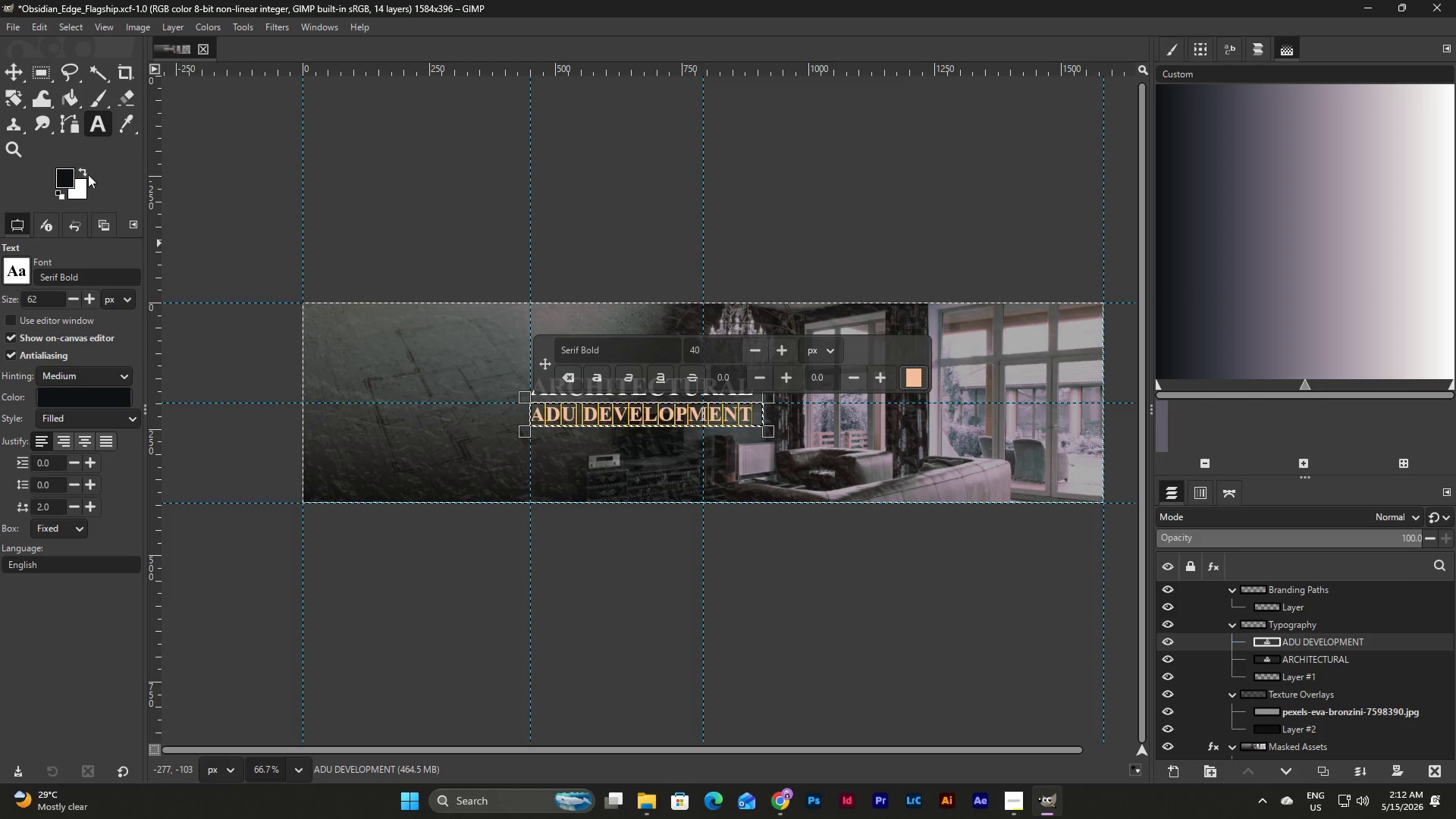 
left_click([20, 71])
 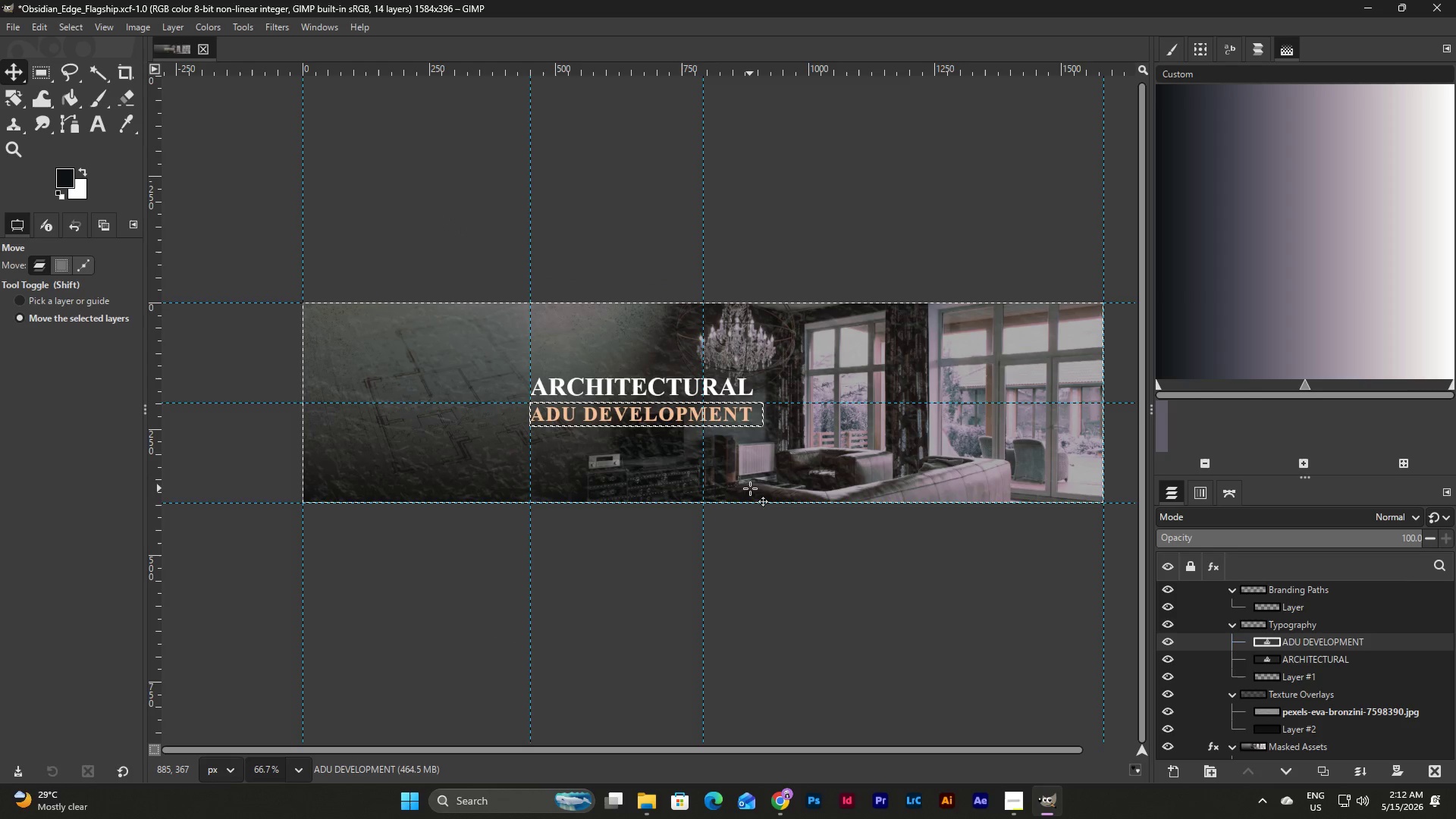 
wait(6.77)
 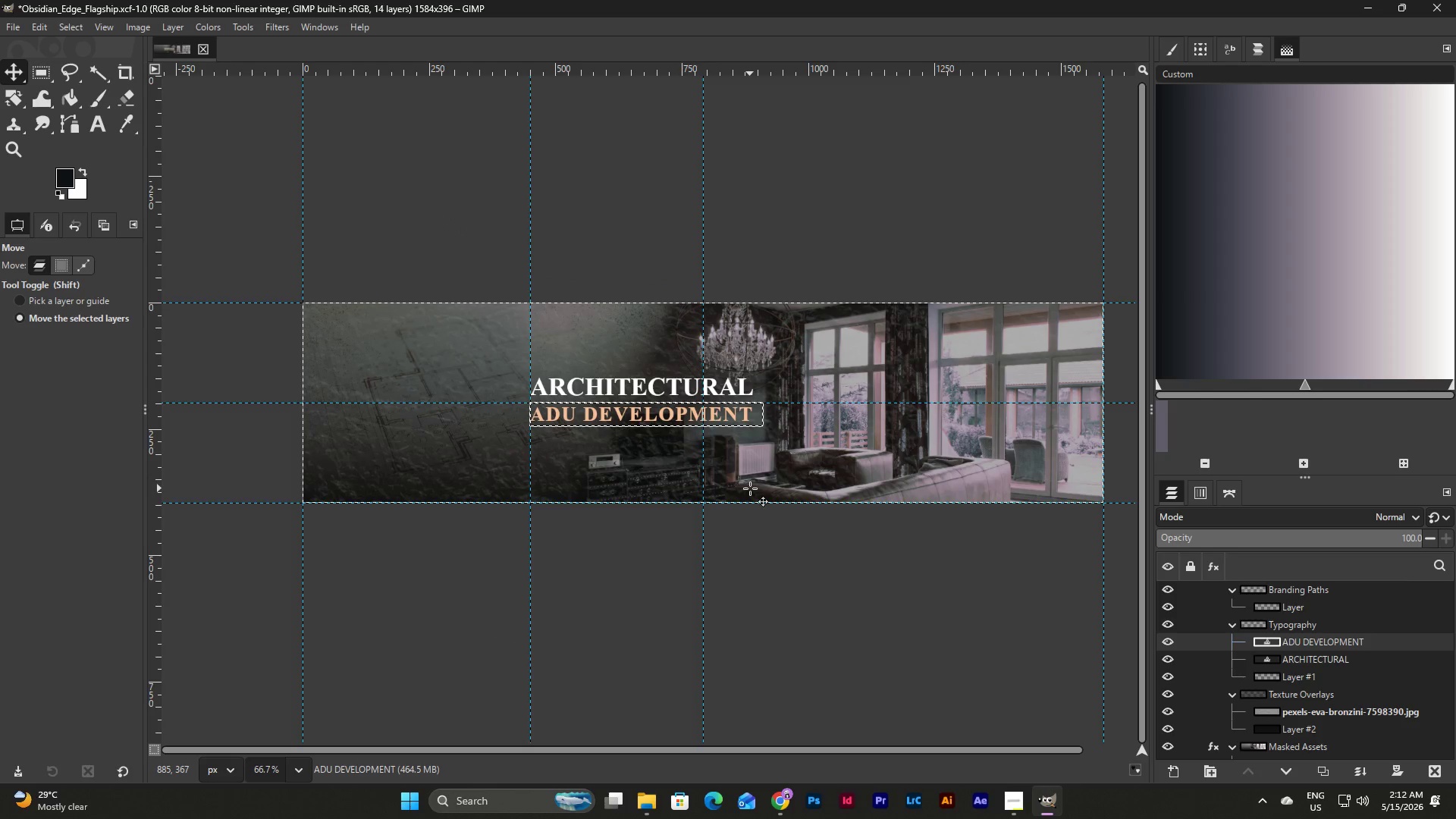 
double_click([757, 413])
 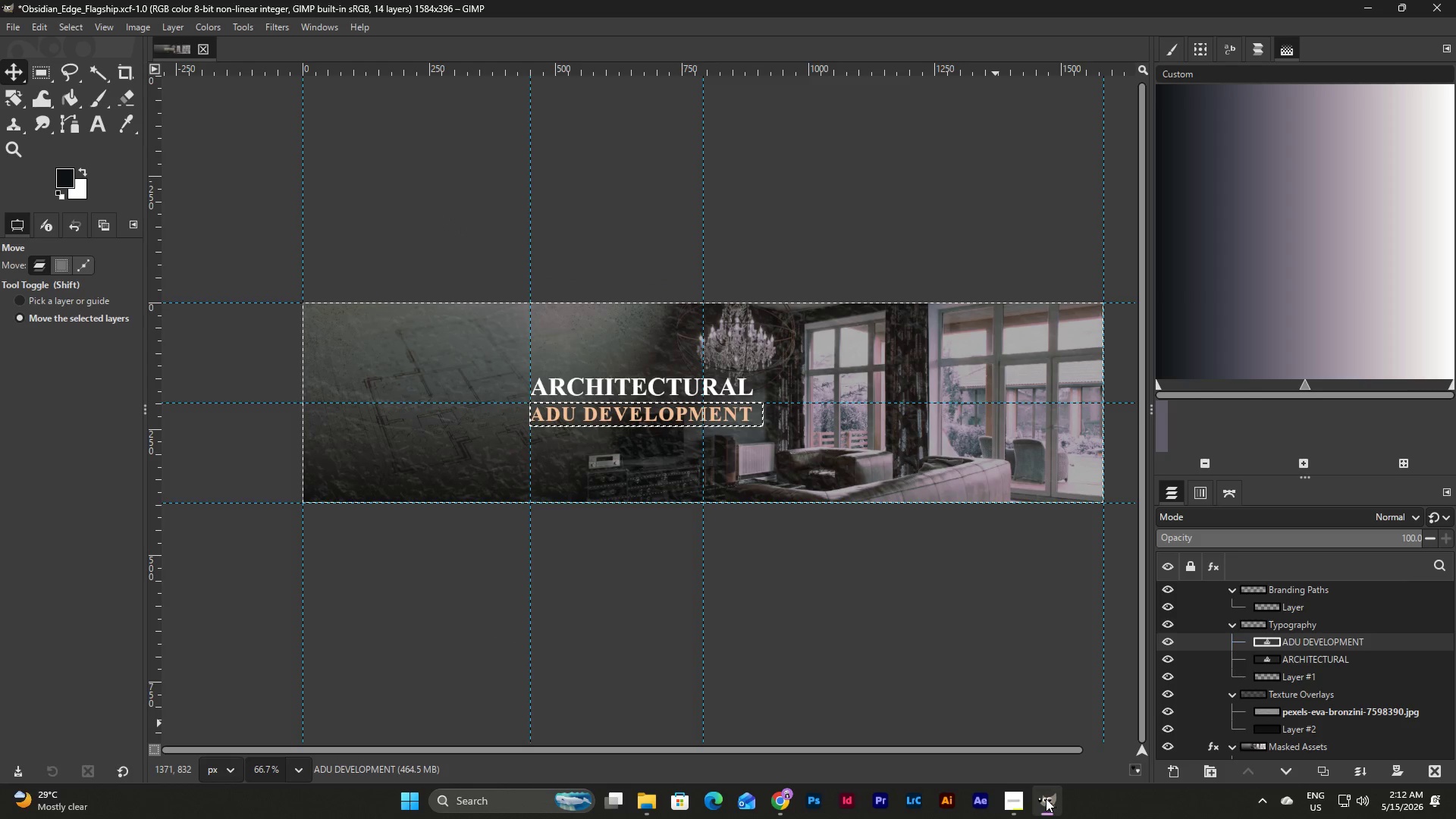 
left_click([1024, 799])